 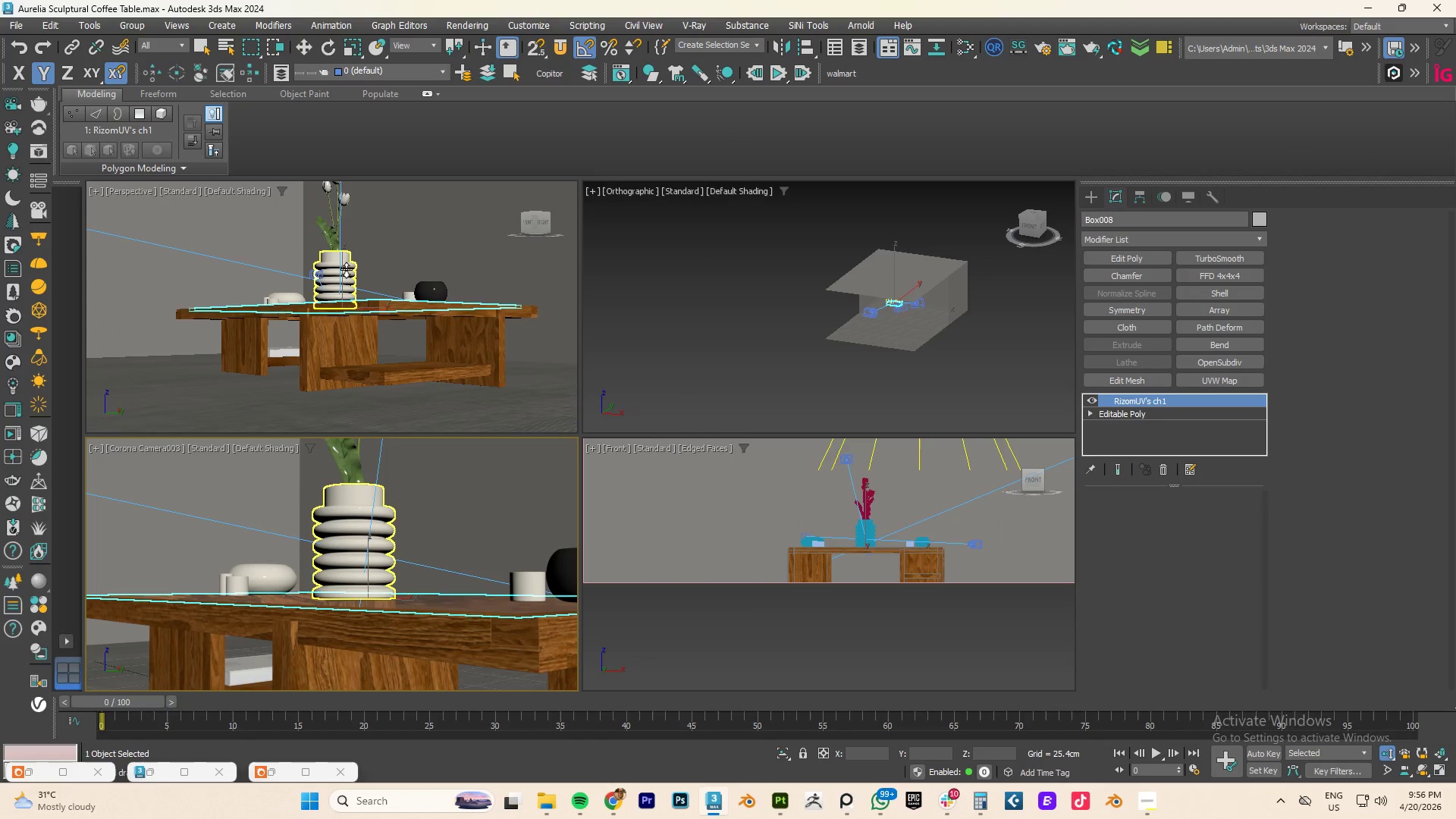 
scroll: coordinate [346, 269], scroll_direction: up, amount: 2.0
 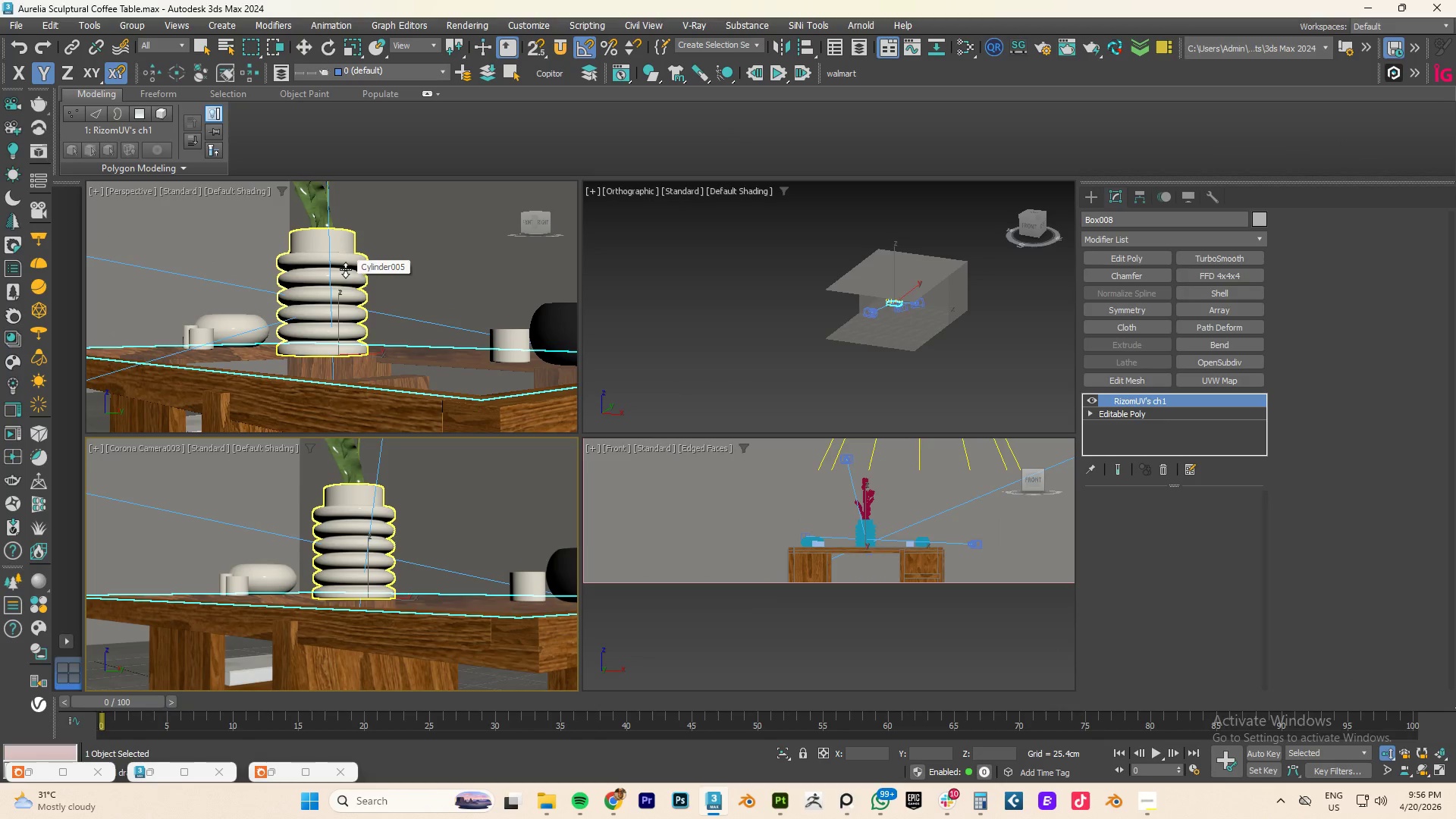 
left_click([346, 269])
 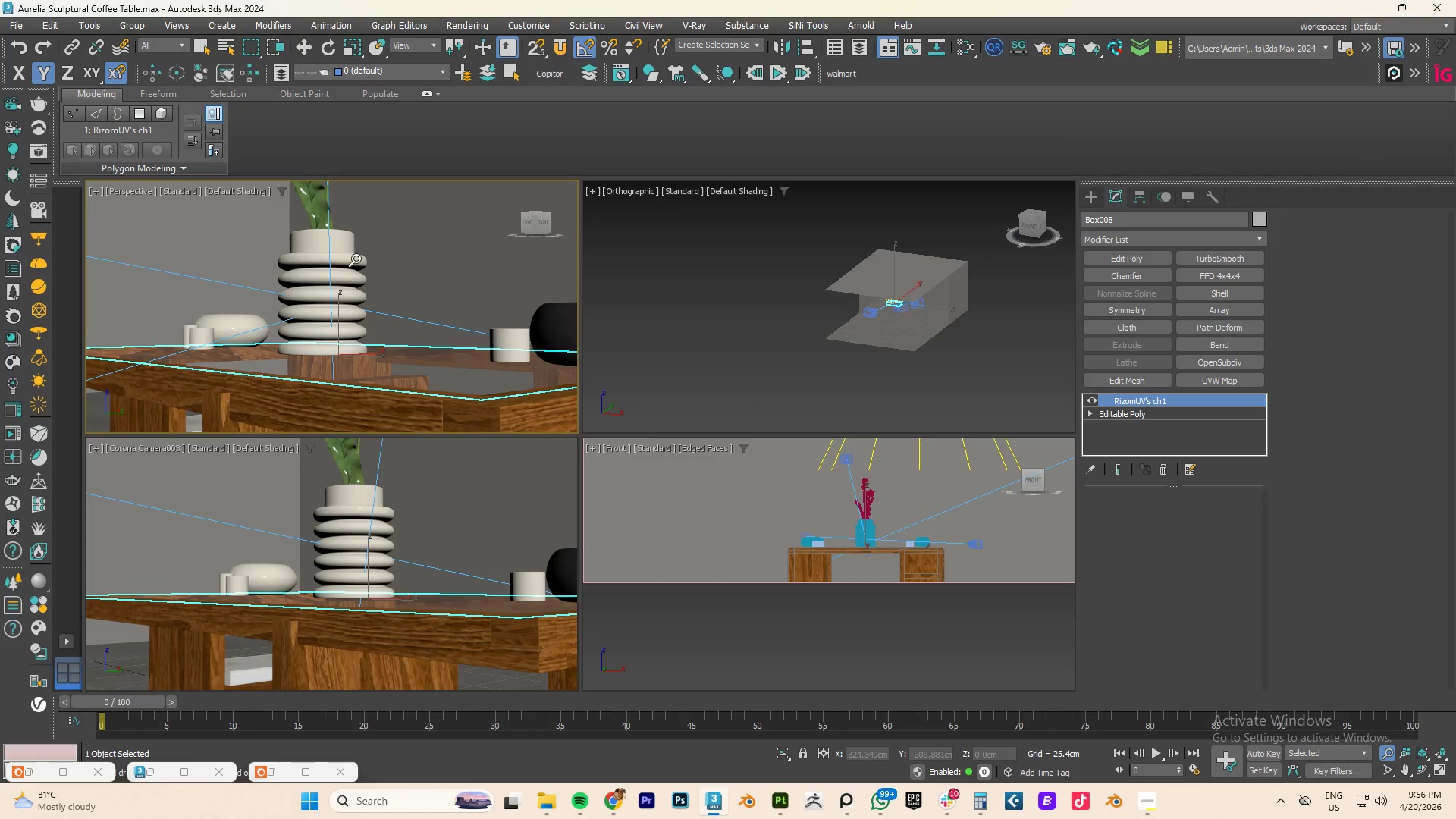 
key(W)
 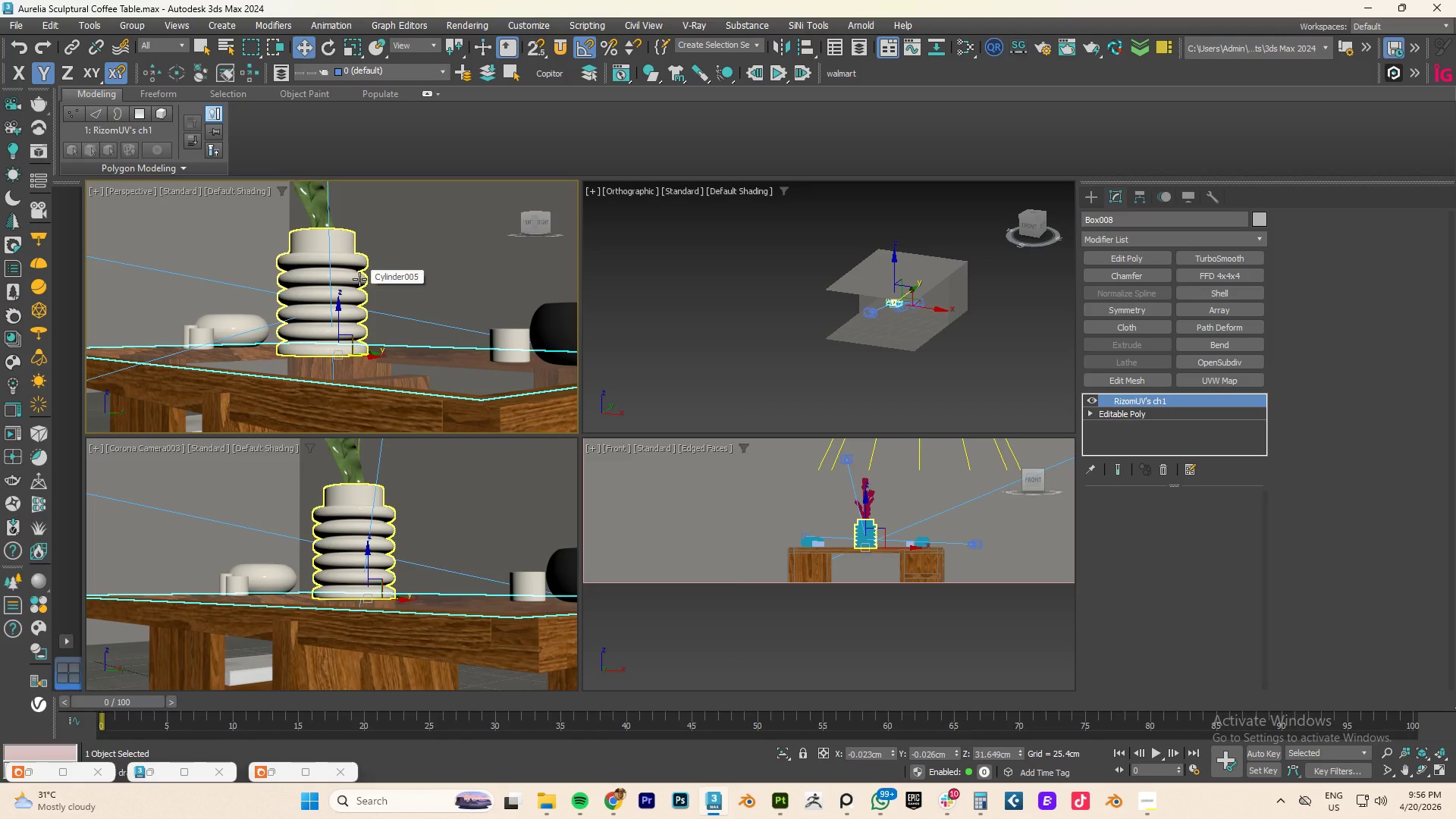 
wait(11.36)
 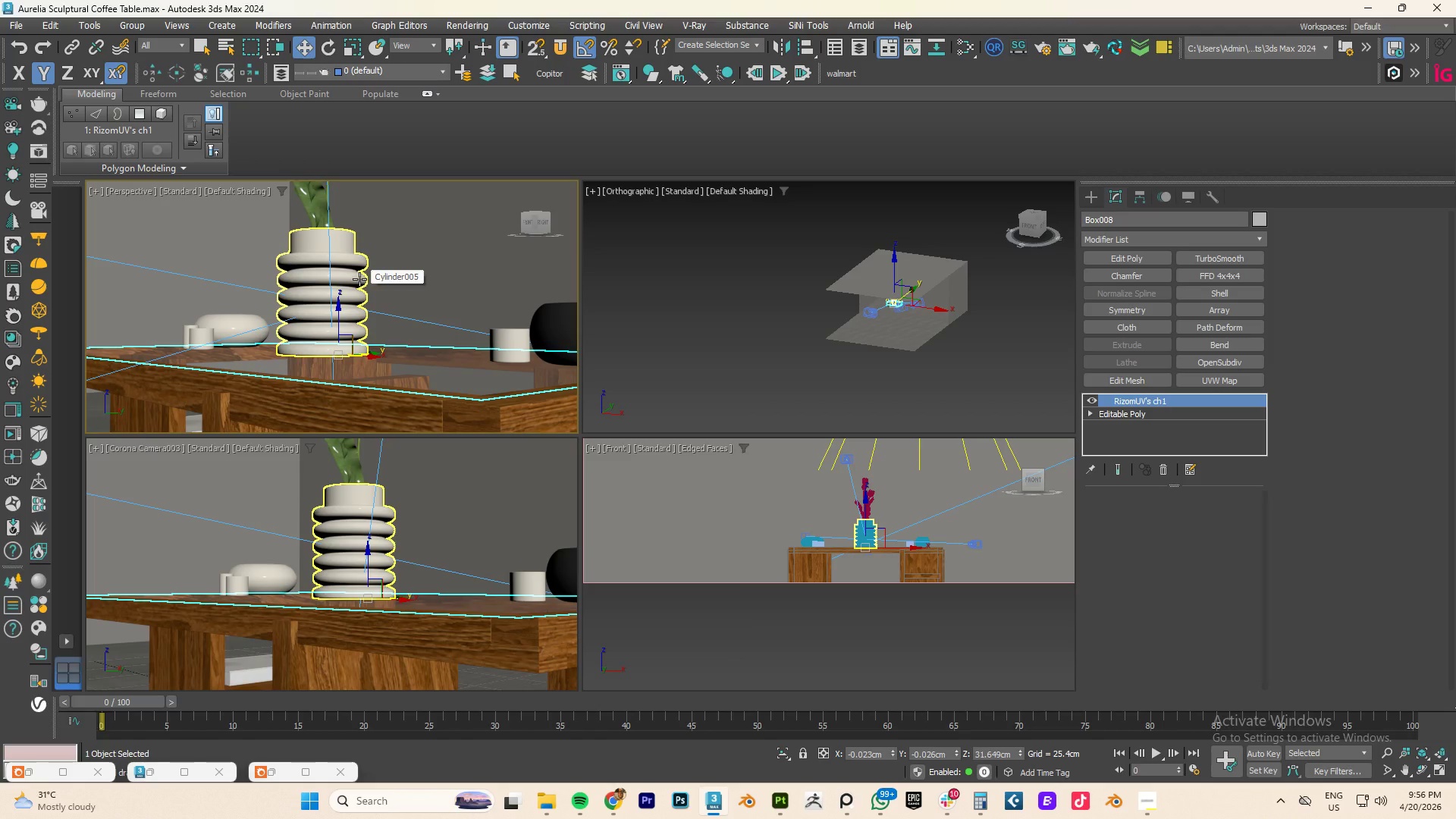 
scroll: coordinate [303, 275], scroll_direction: down, amount: 6.0
 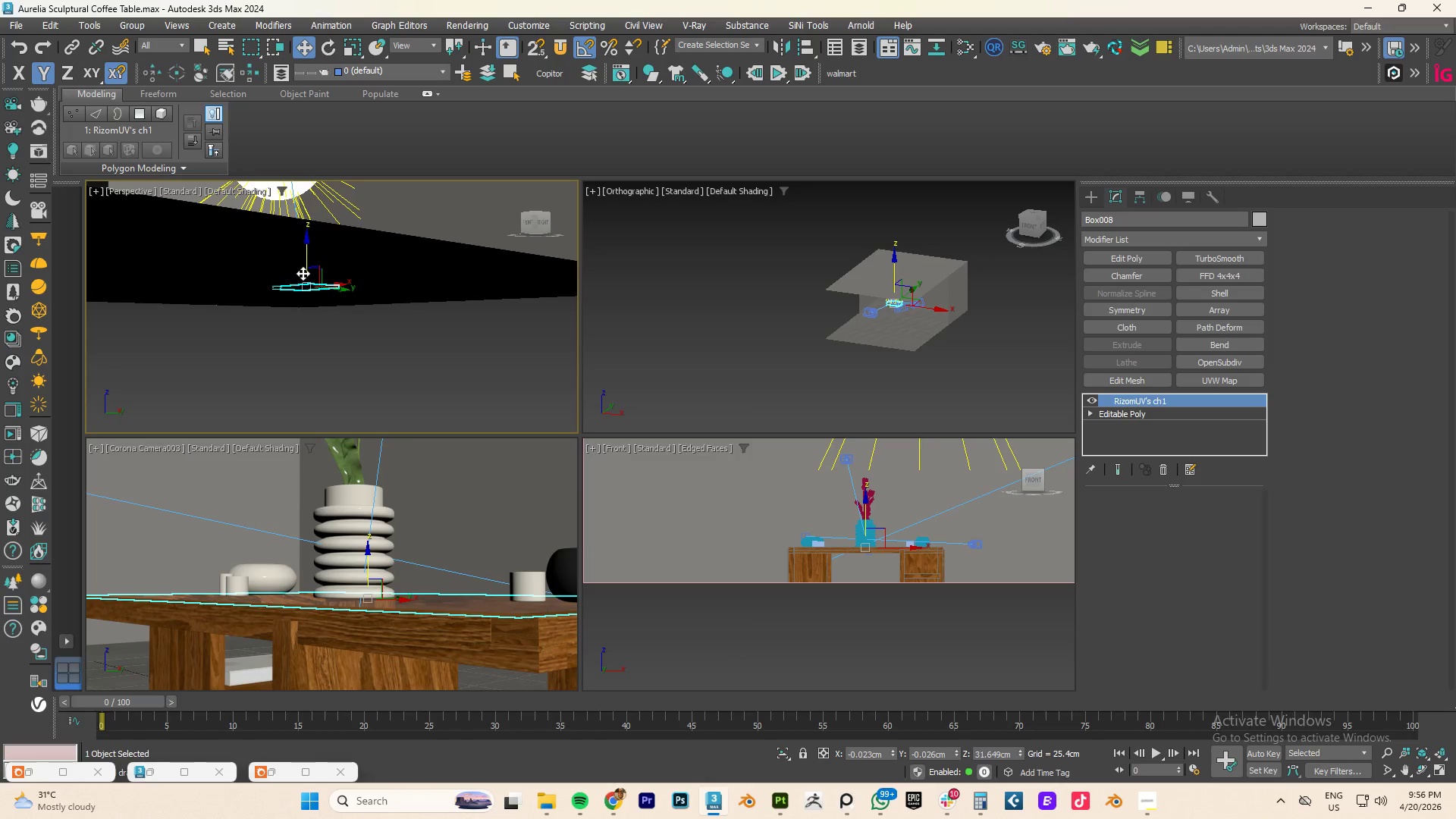 
scroll: coordinate [303, 273], scroll_direction: up, amount: 8.0
 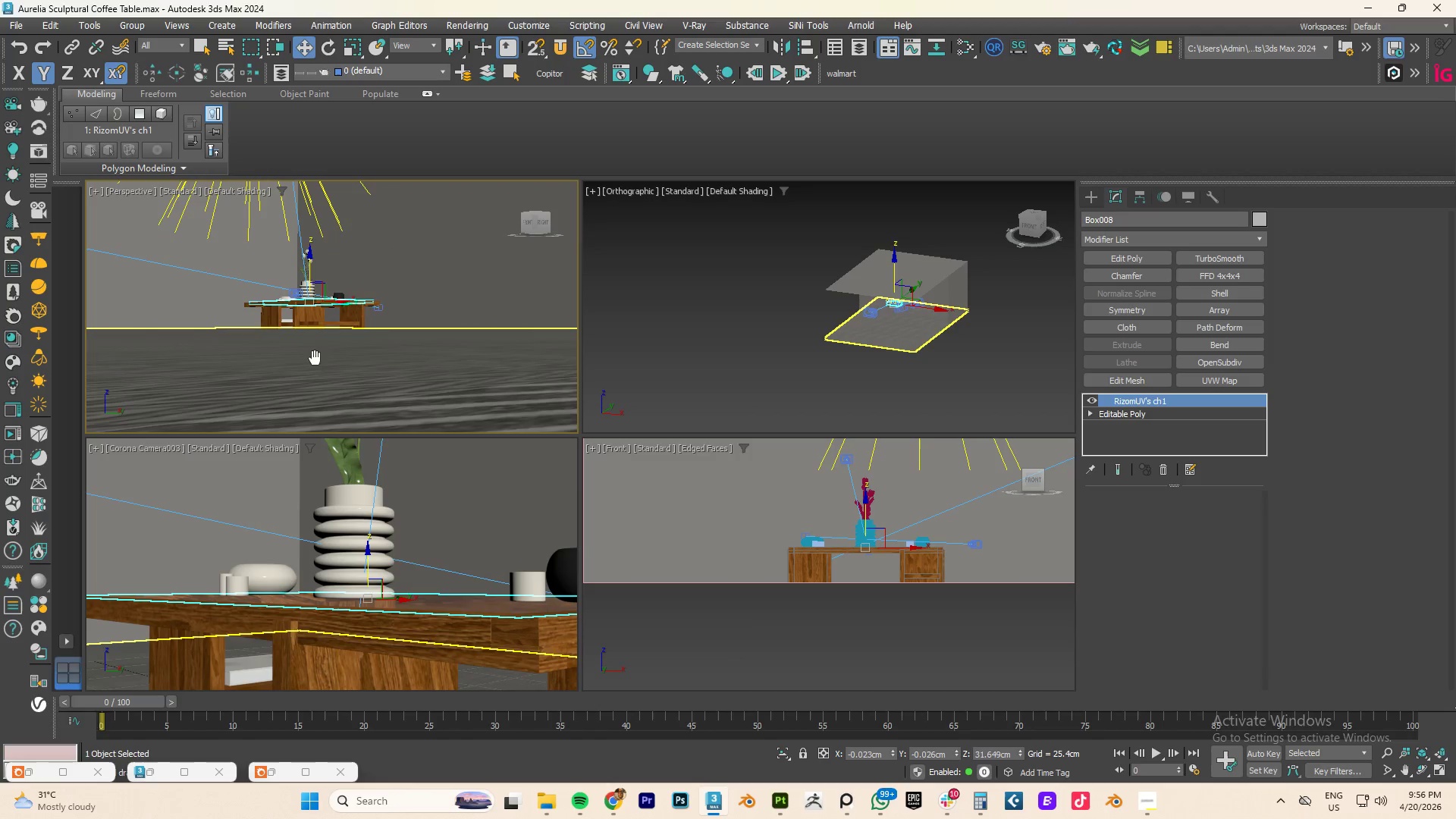 
hold_key(key=AltLeft, duration=1.42)
 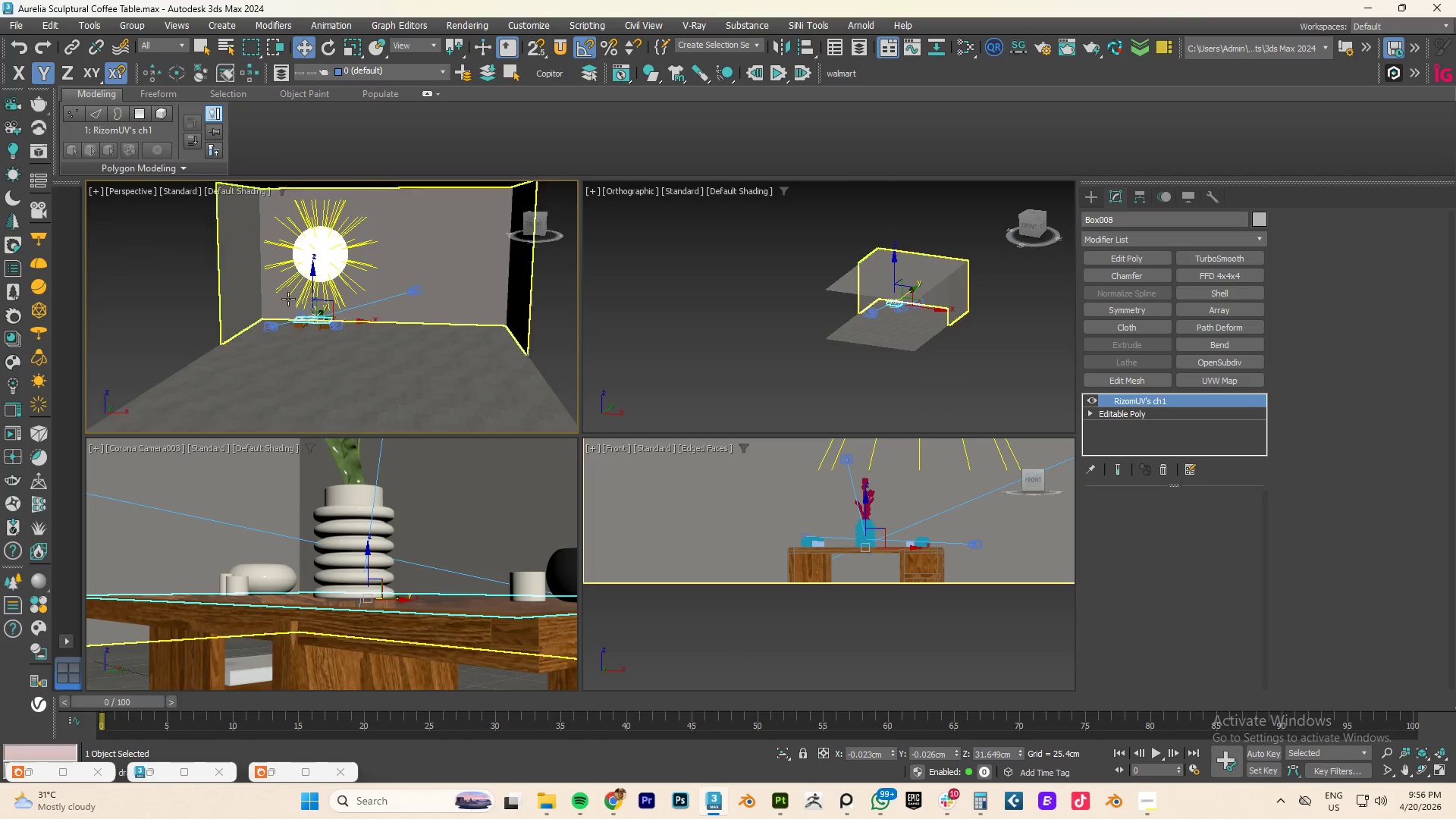 
scroll: coordinate [315, 328], scroll_direction: down, amount: 3.0
 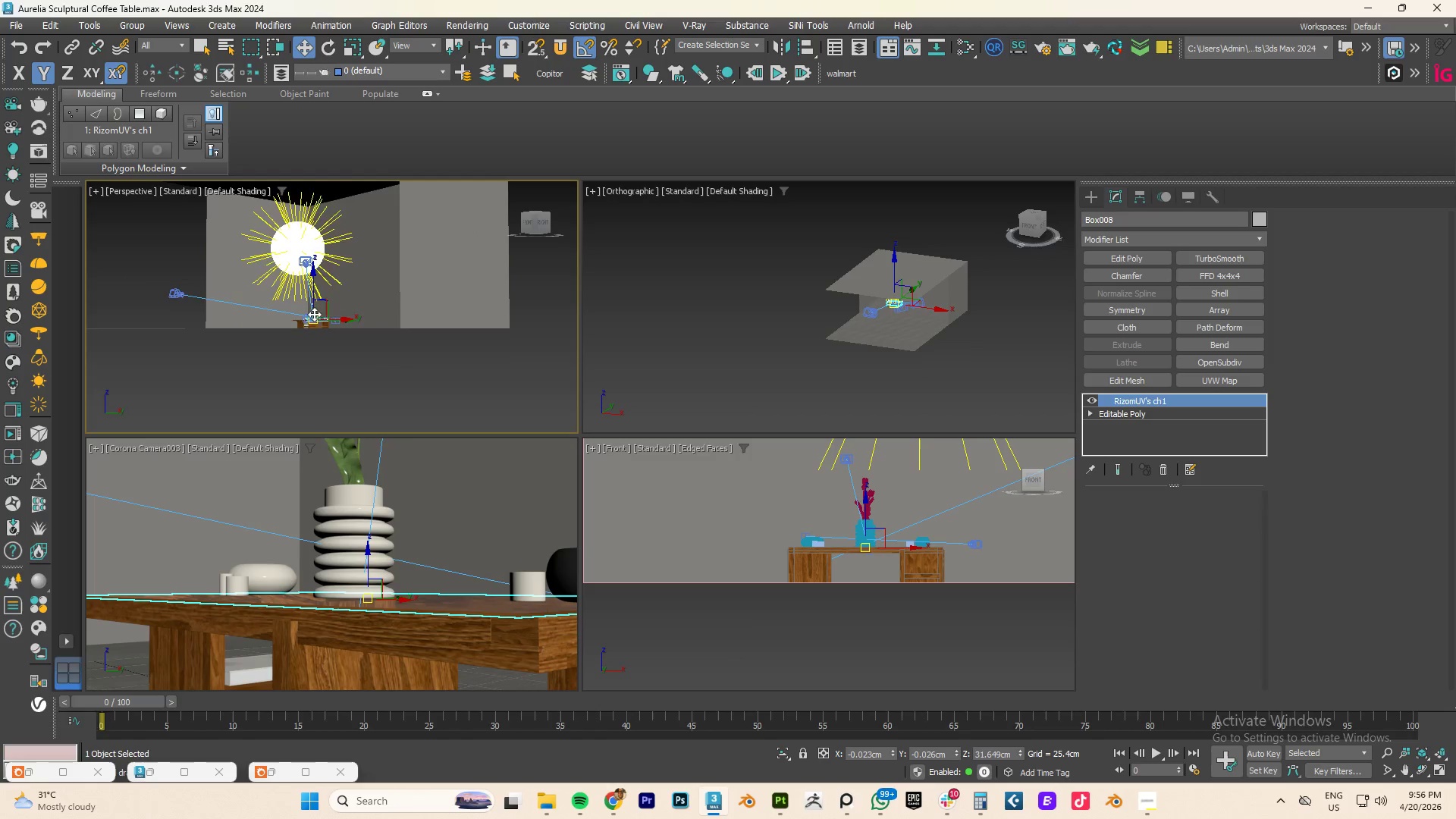 
hold_key(key=AltLeft, duration=0.52)
 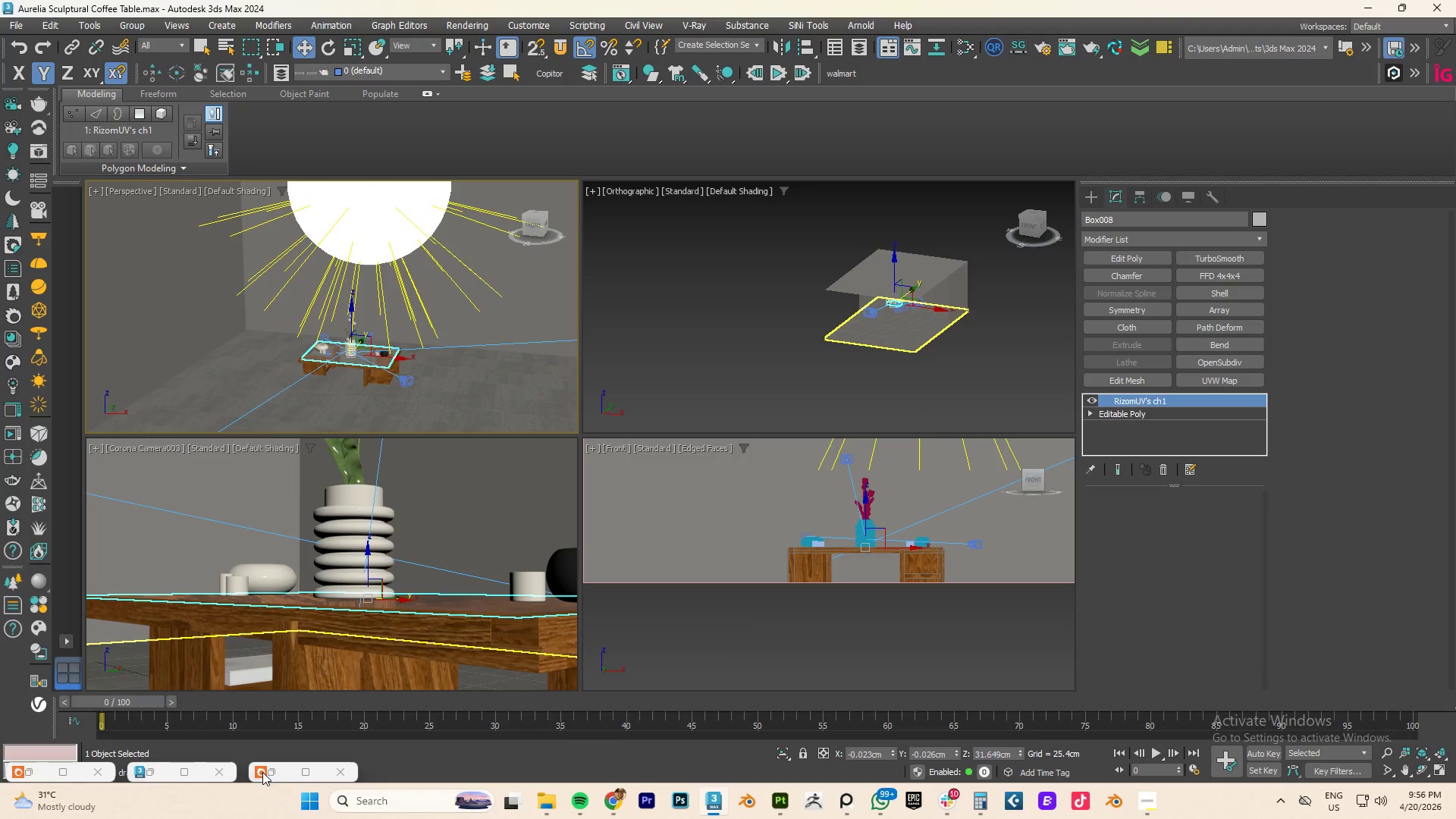 
scroll: coordinate [288, 297], scroll_direction: up, amount: 2.0
 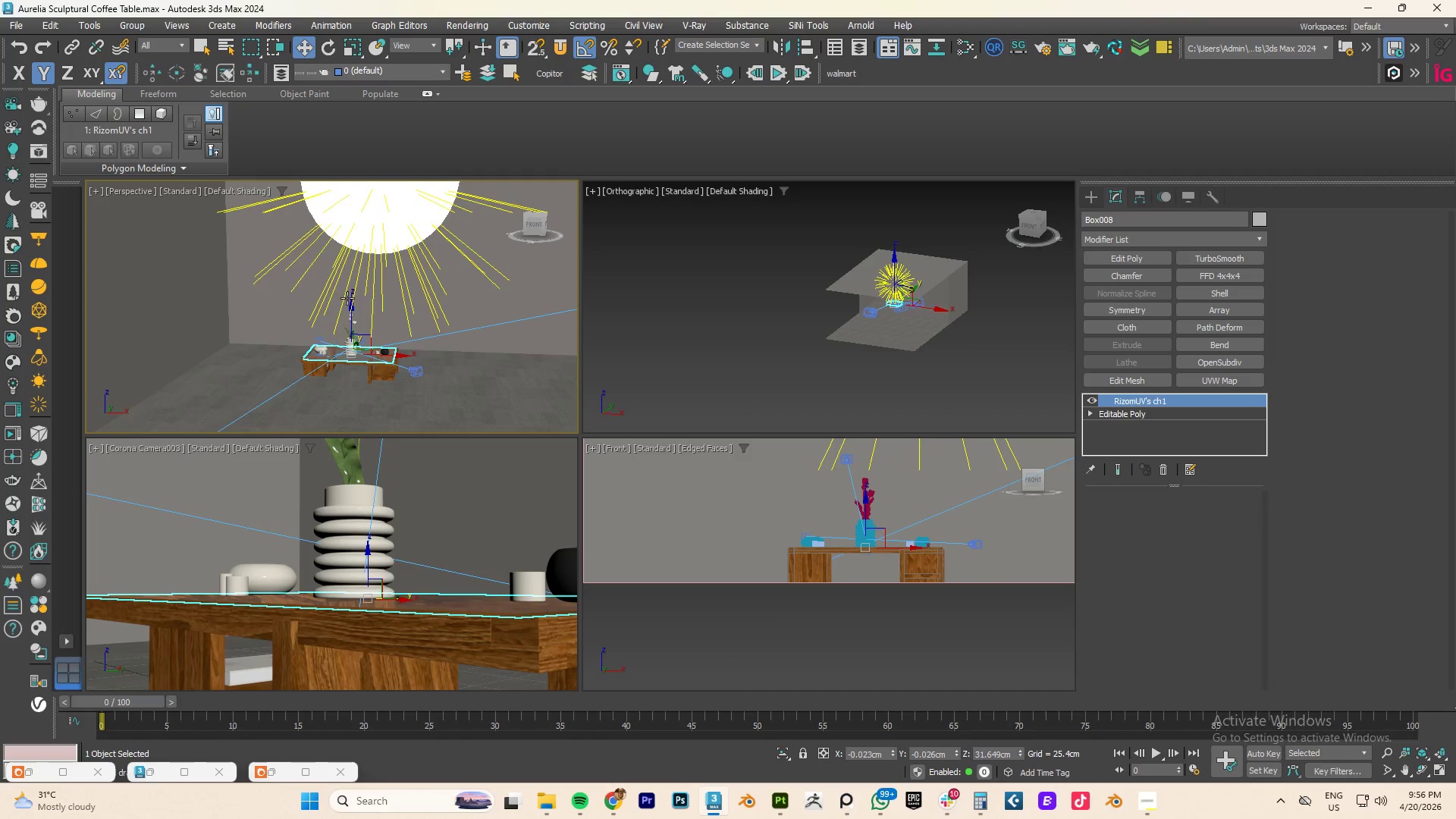 
left_click([271, 772])
 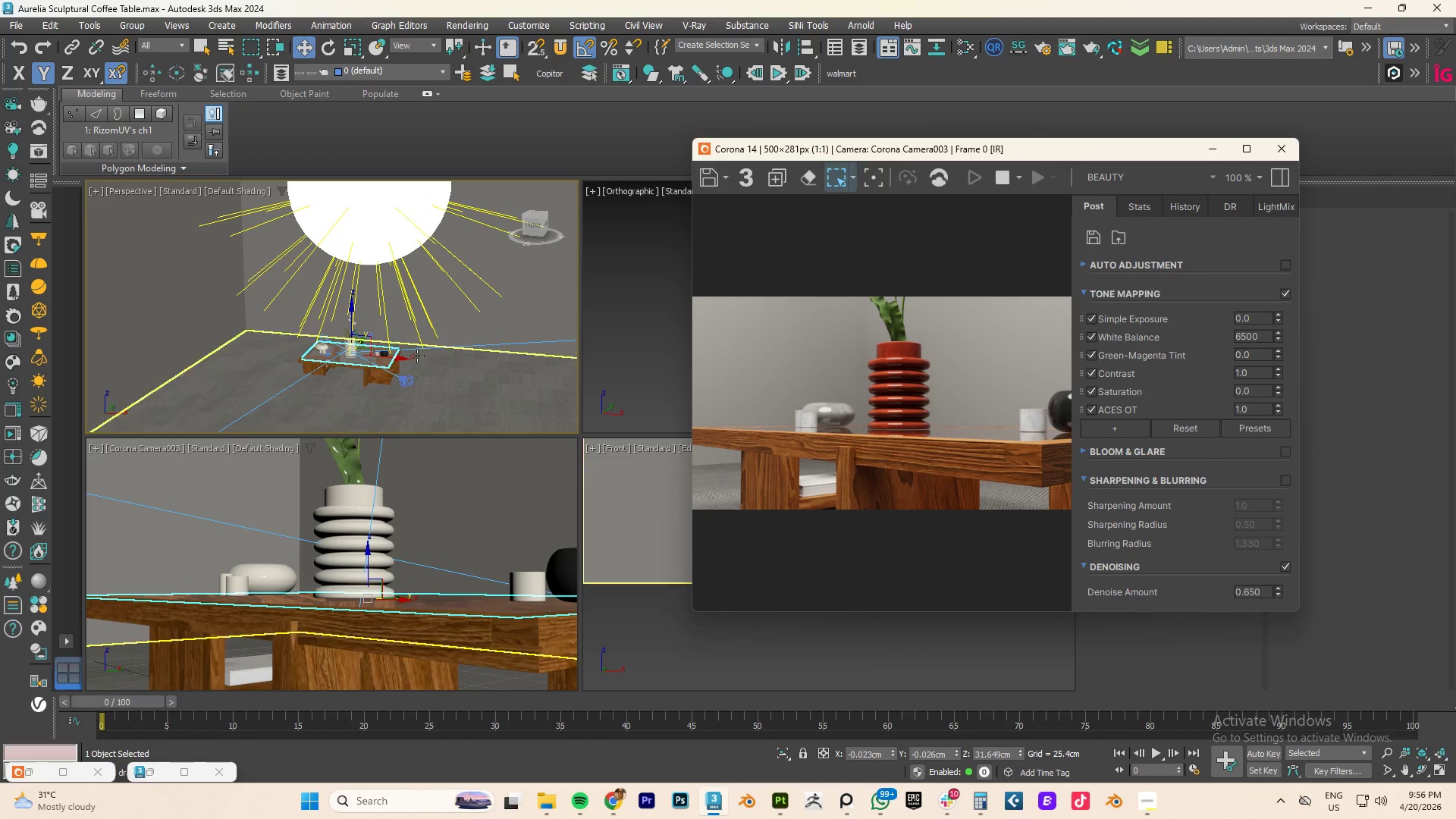 
left_click([151, 453])
 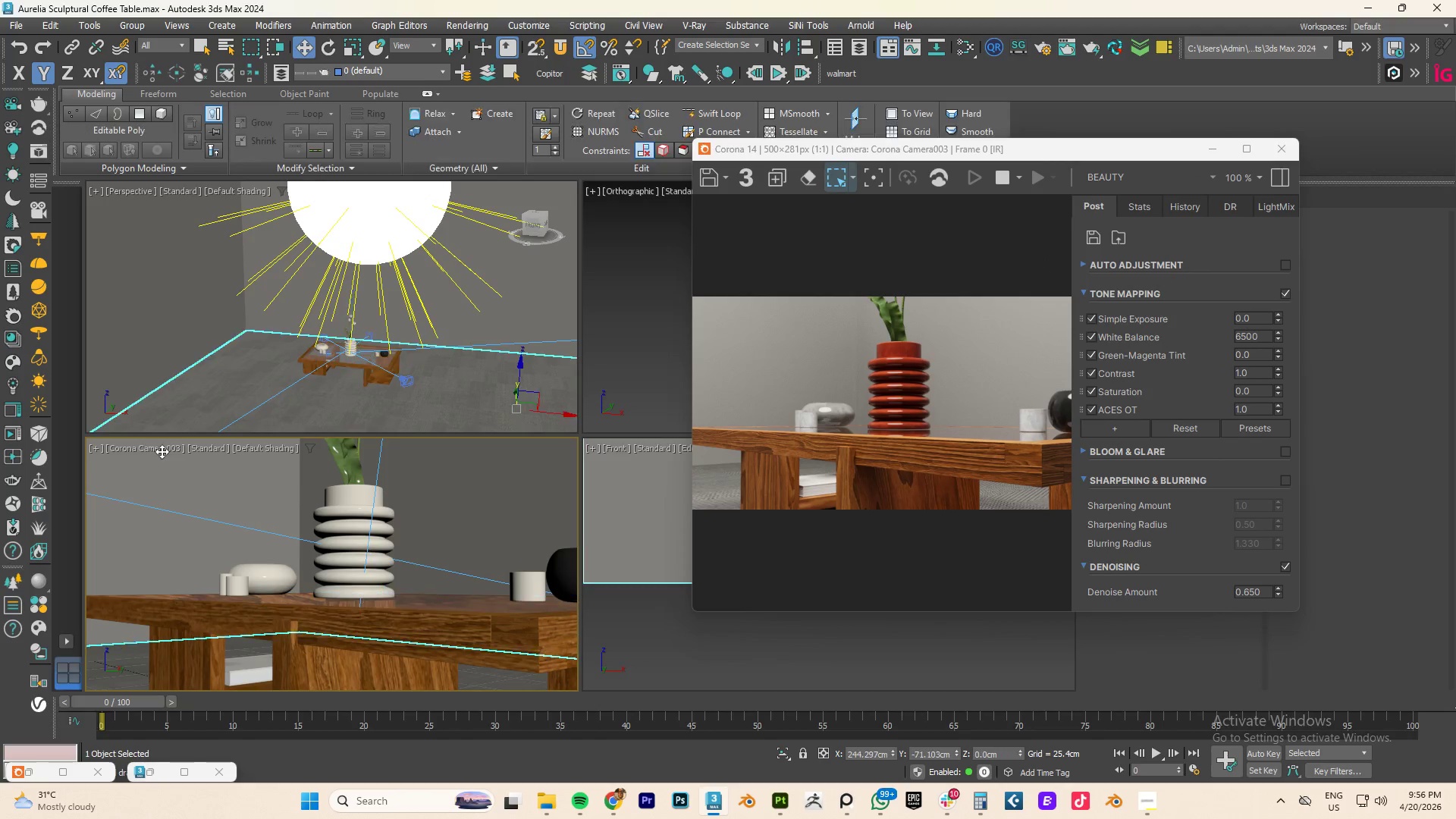 
left_click([162, 450])
 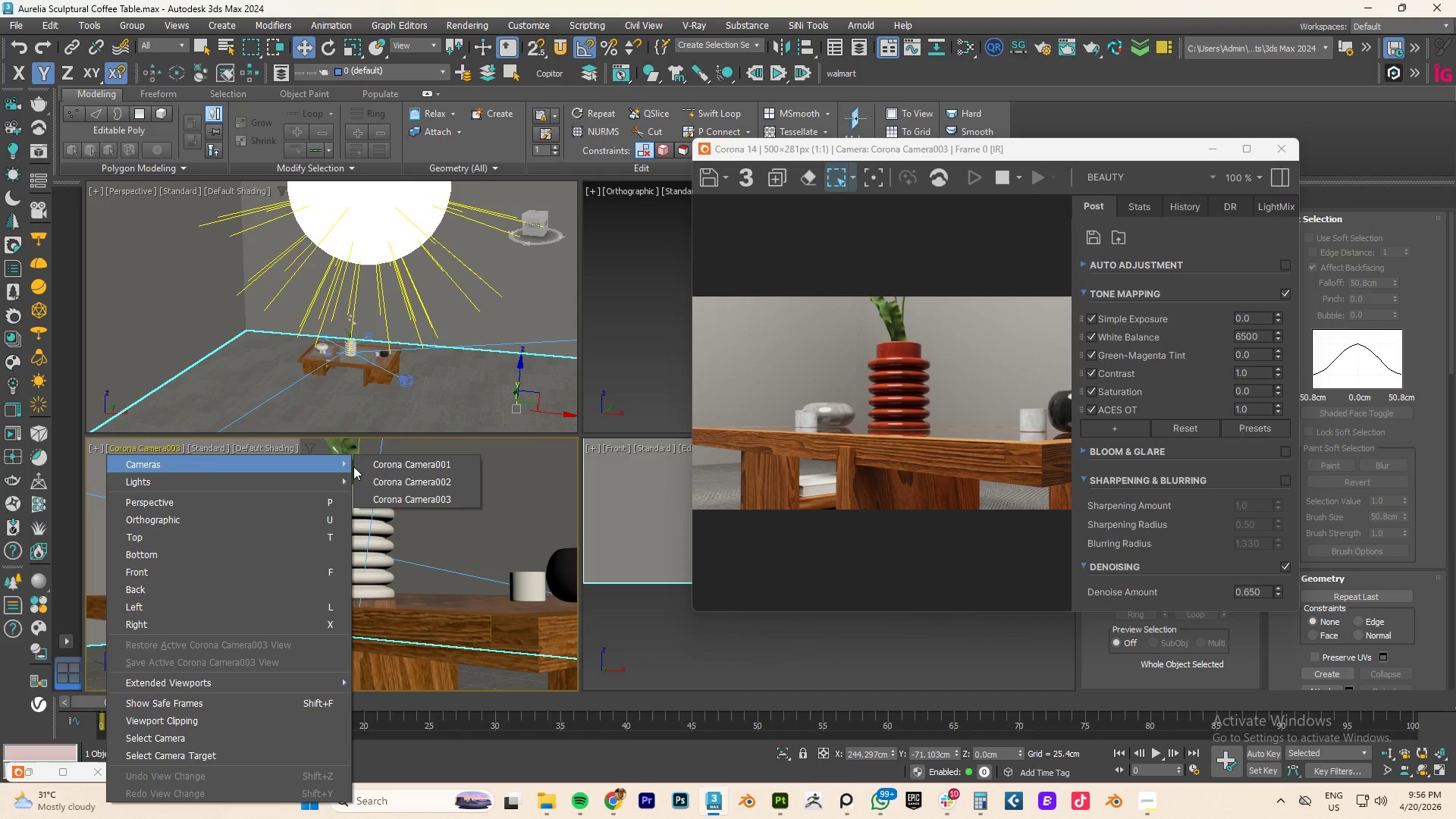 
left_click([426, 468])
 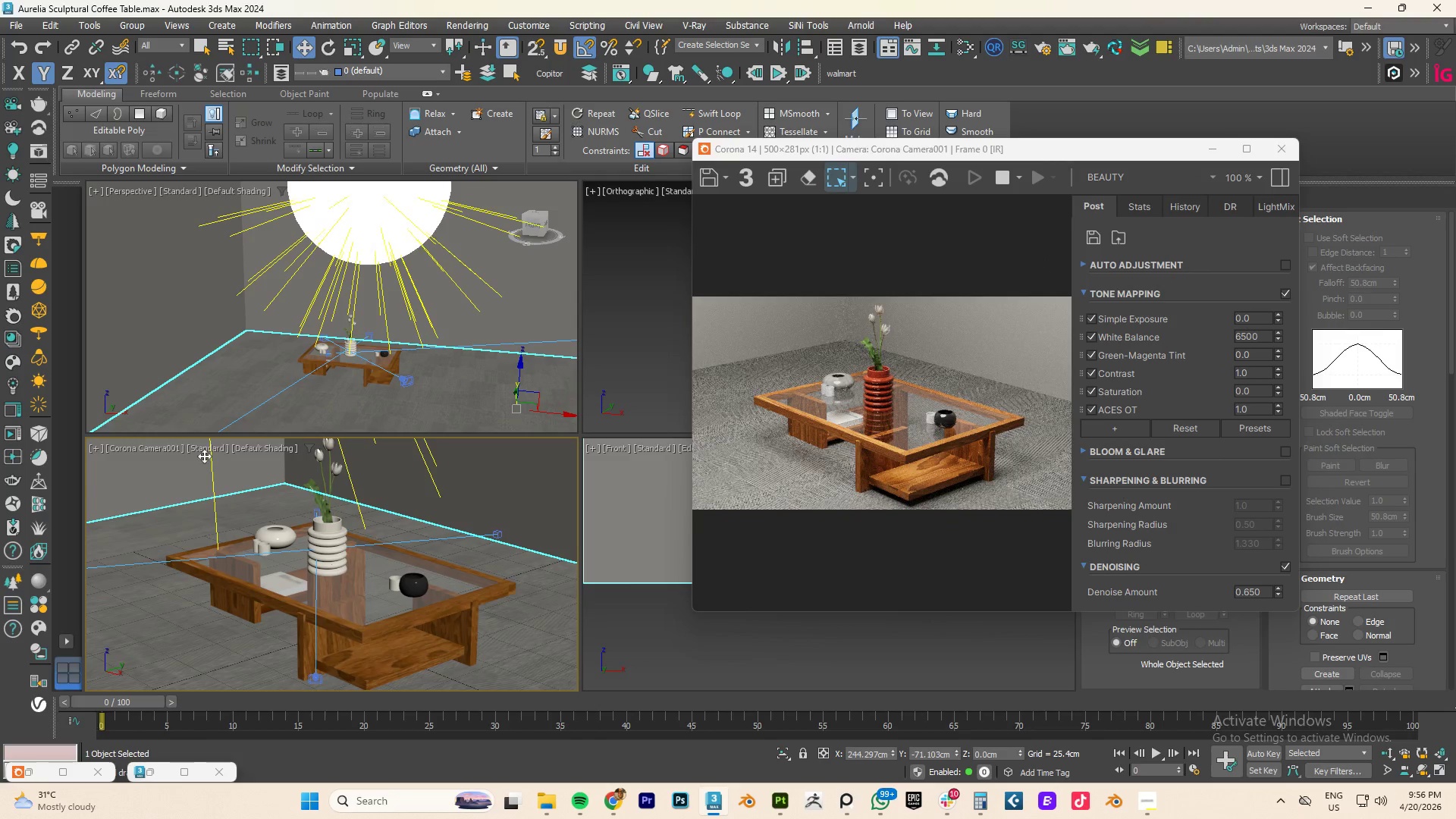 
left_click([152, 447])
 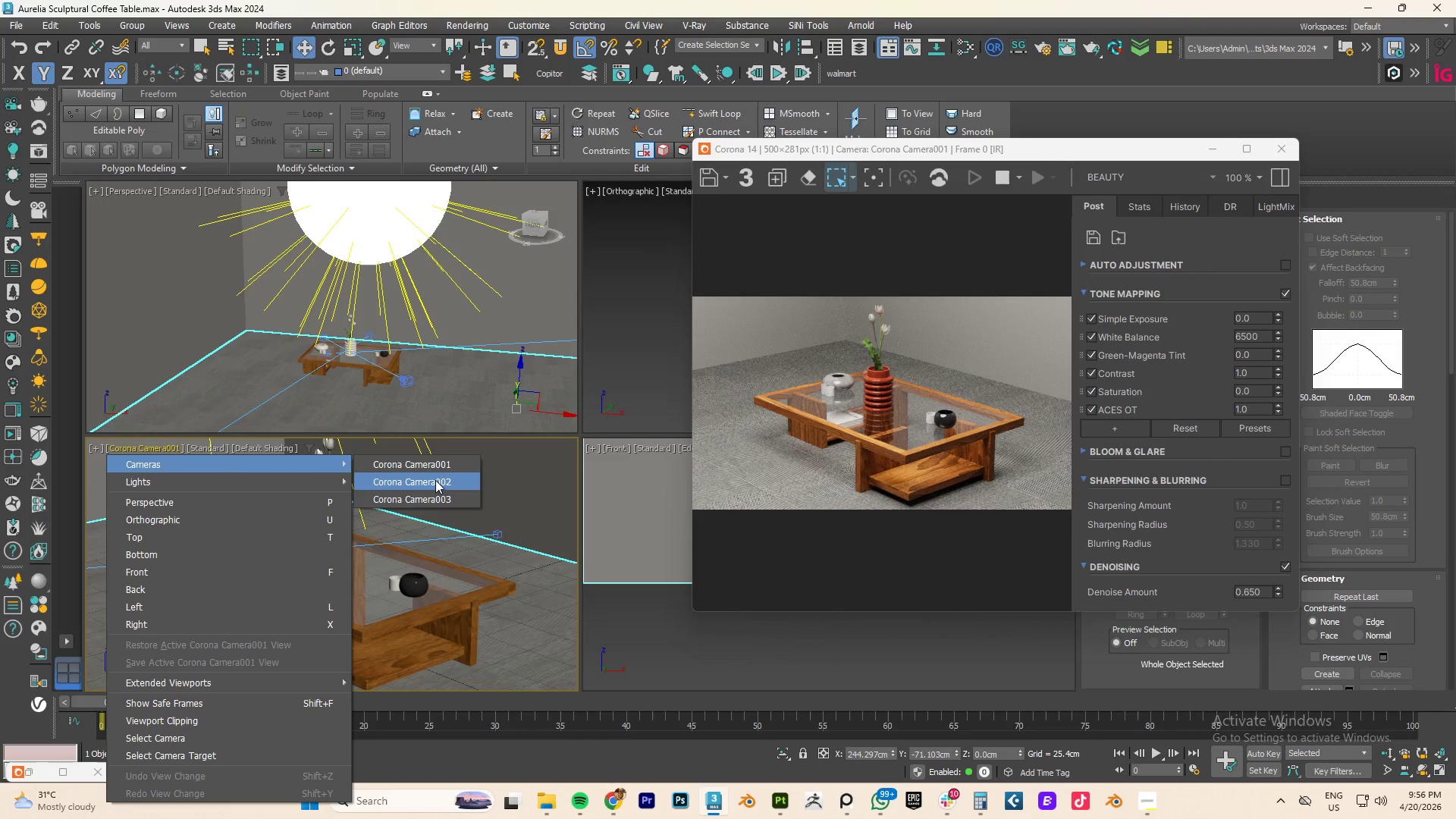 
left_click([422, 497])
 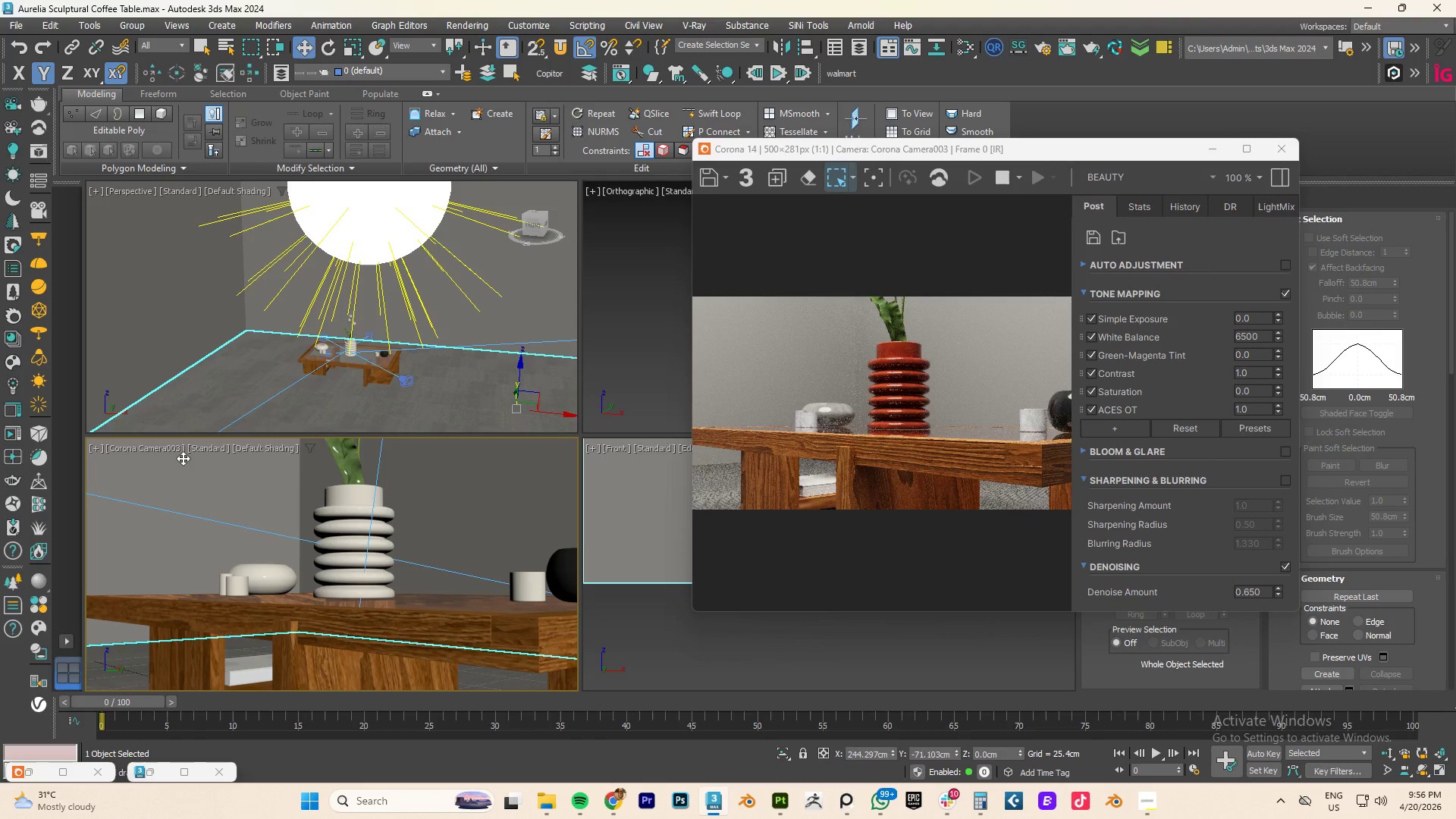 
left_click([165, 447])
 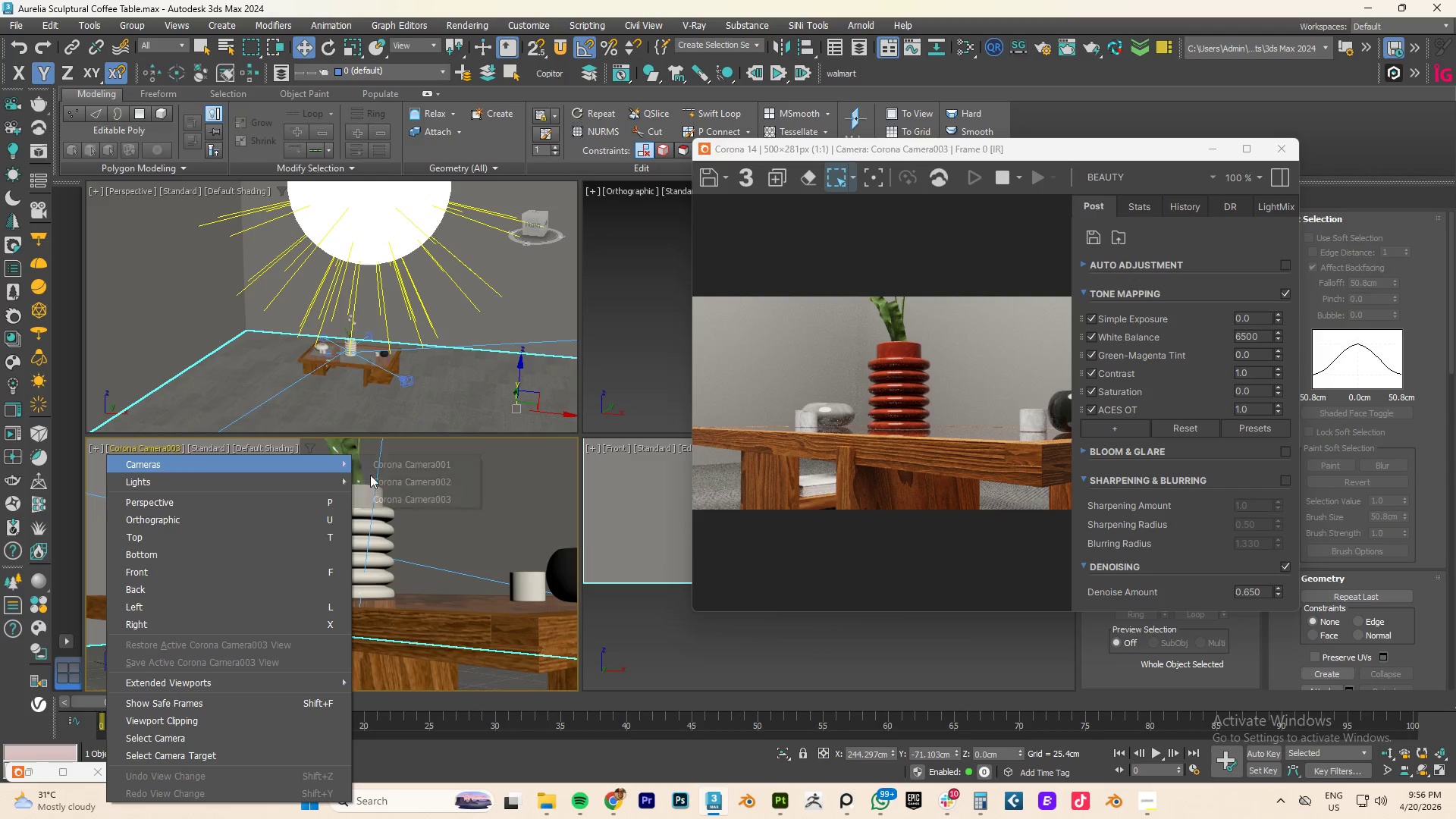 
left_click([398, 487])
 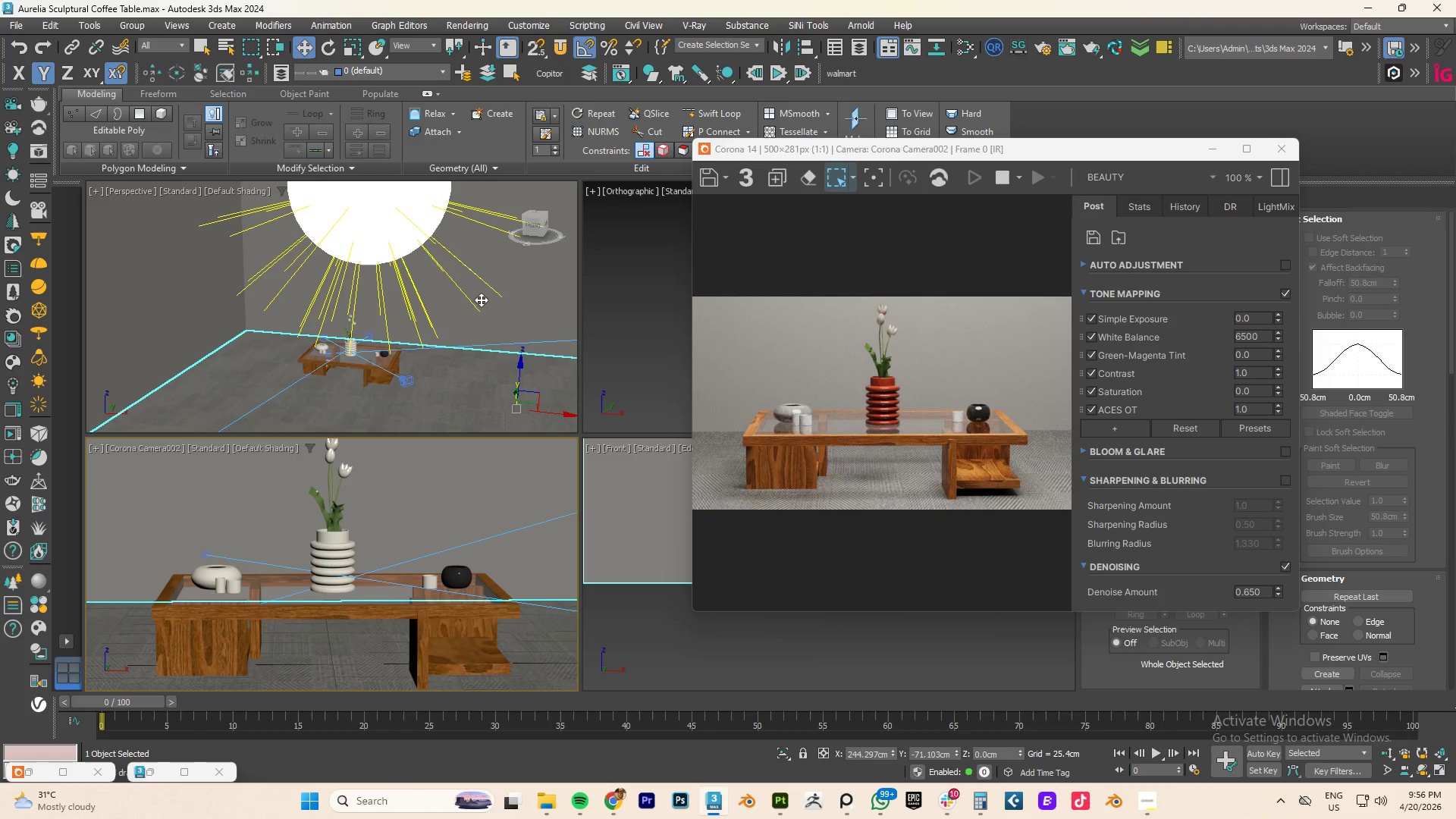 
wait(9.56)
 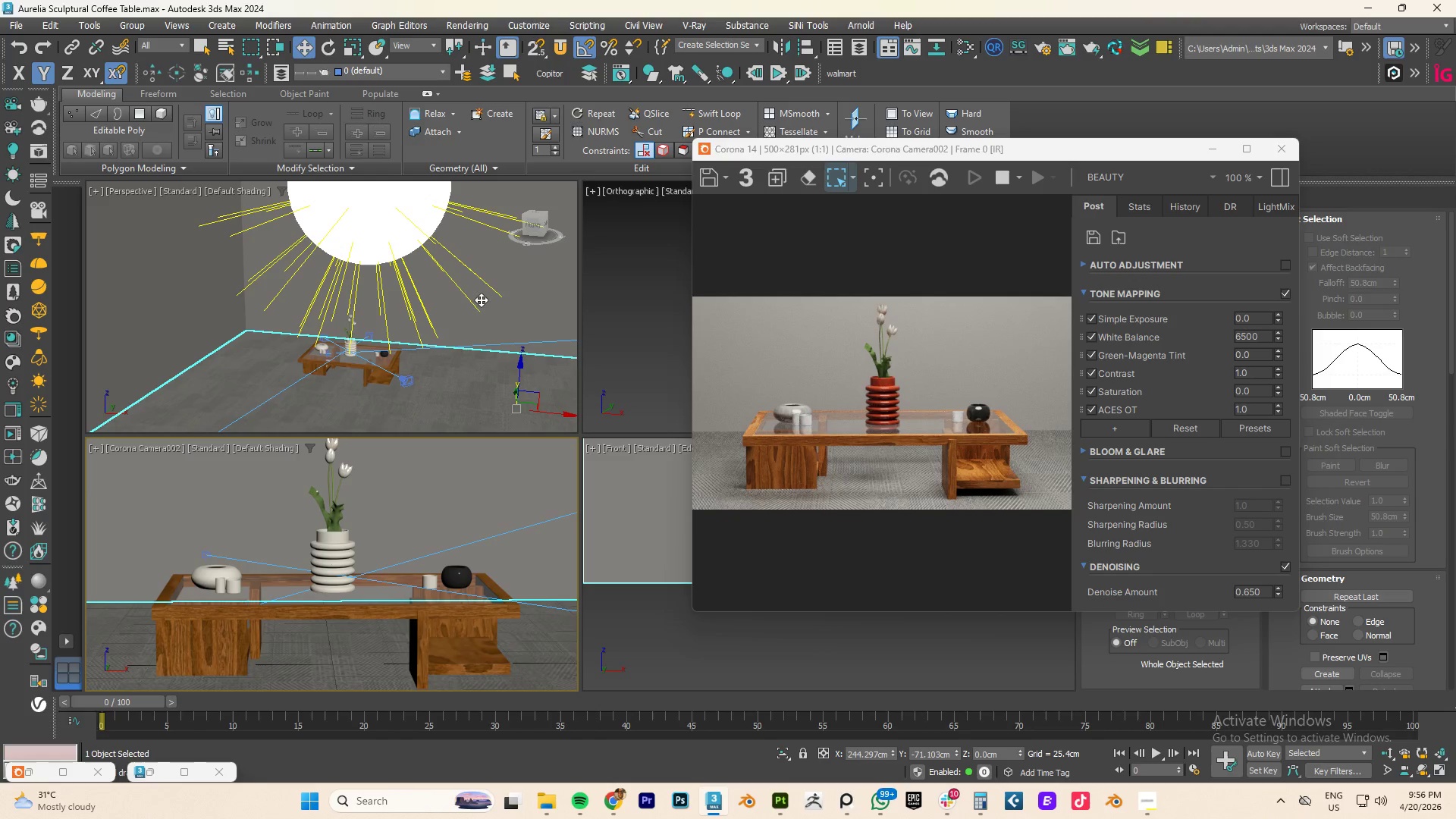 
scroll: coordinate [394, 290], scroll_direction: down, amount: 2.0
 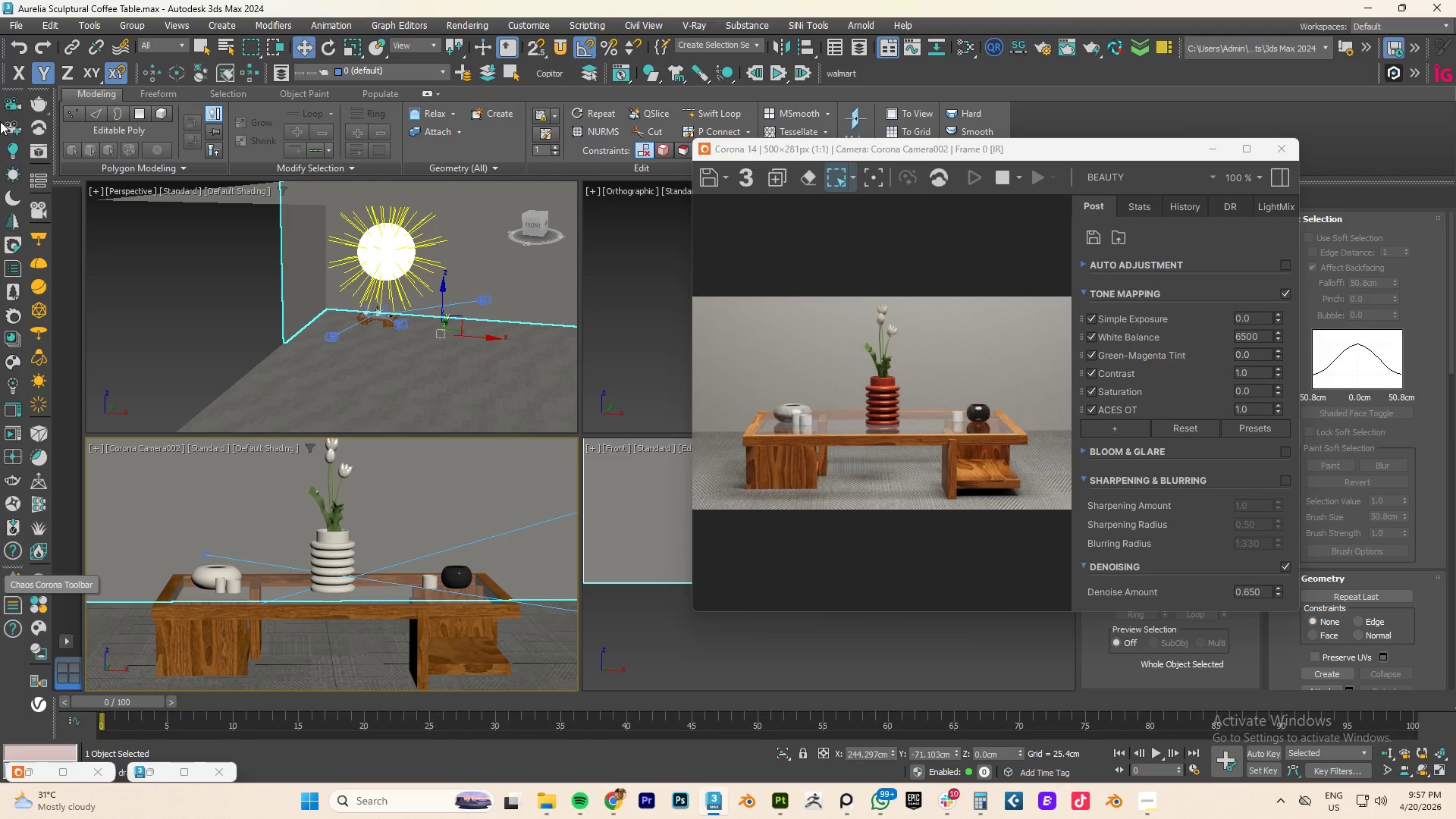 
wait(43.3)
 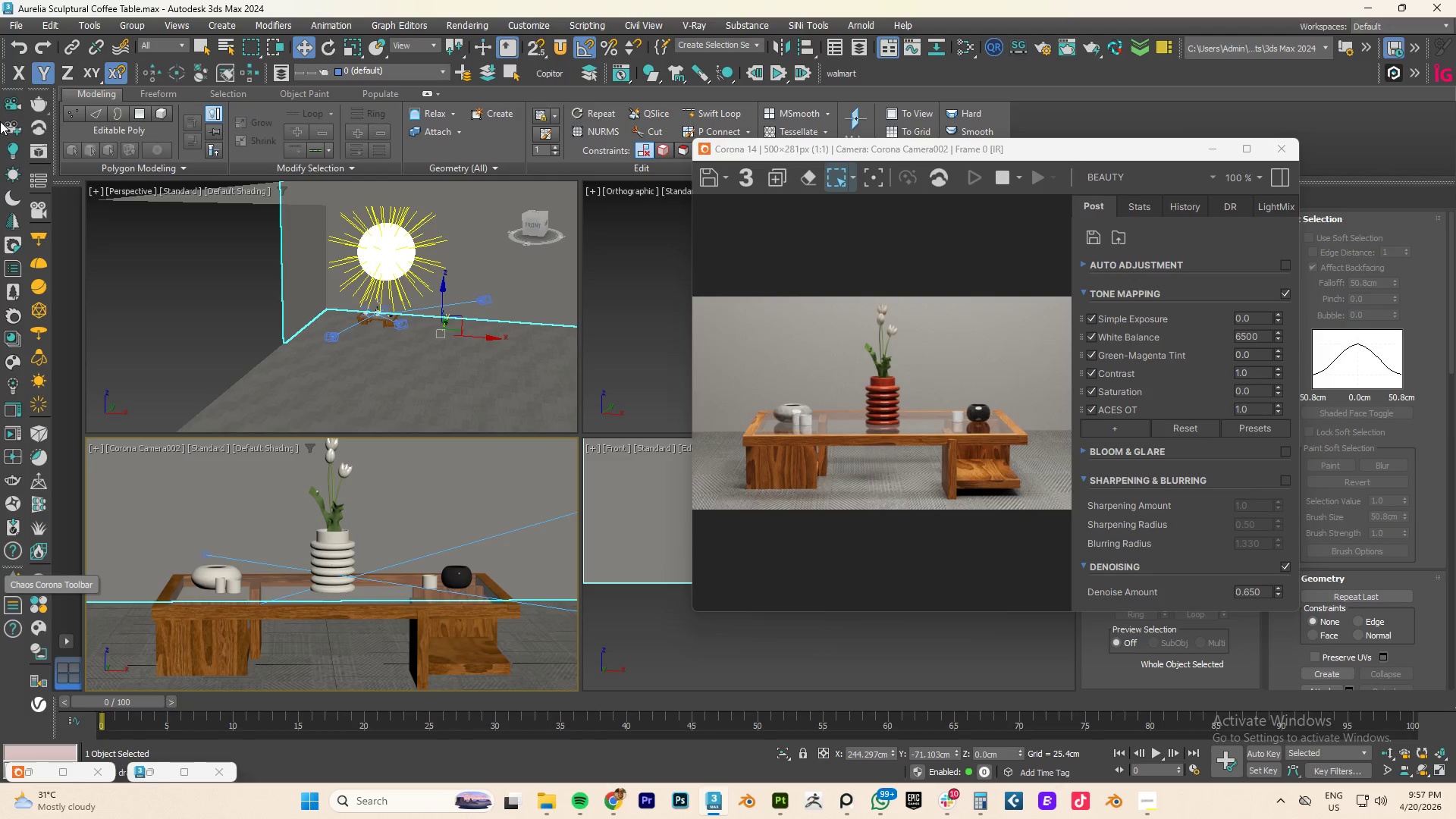 
scroll: coordinate [350, 332], scroll_direction: down, amount: 1.0
 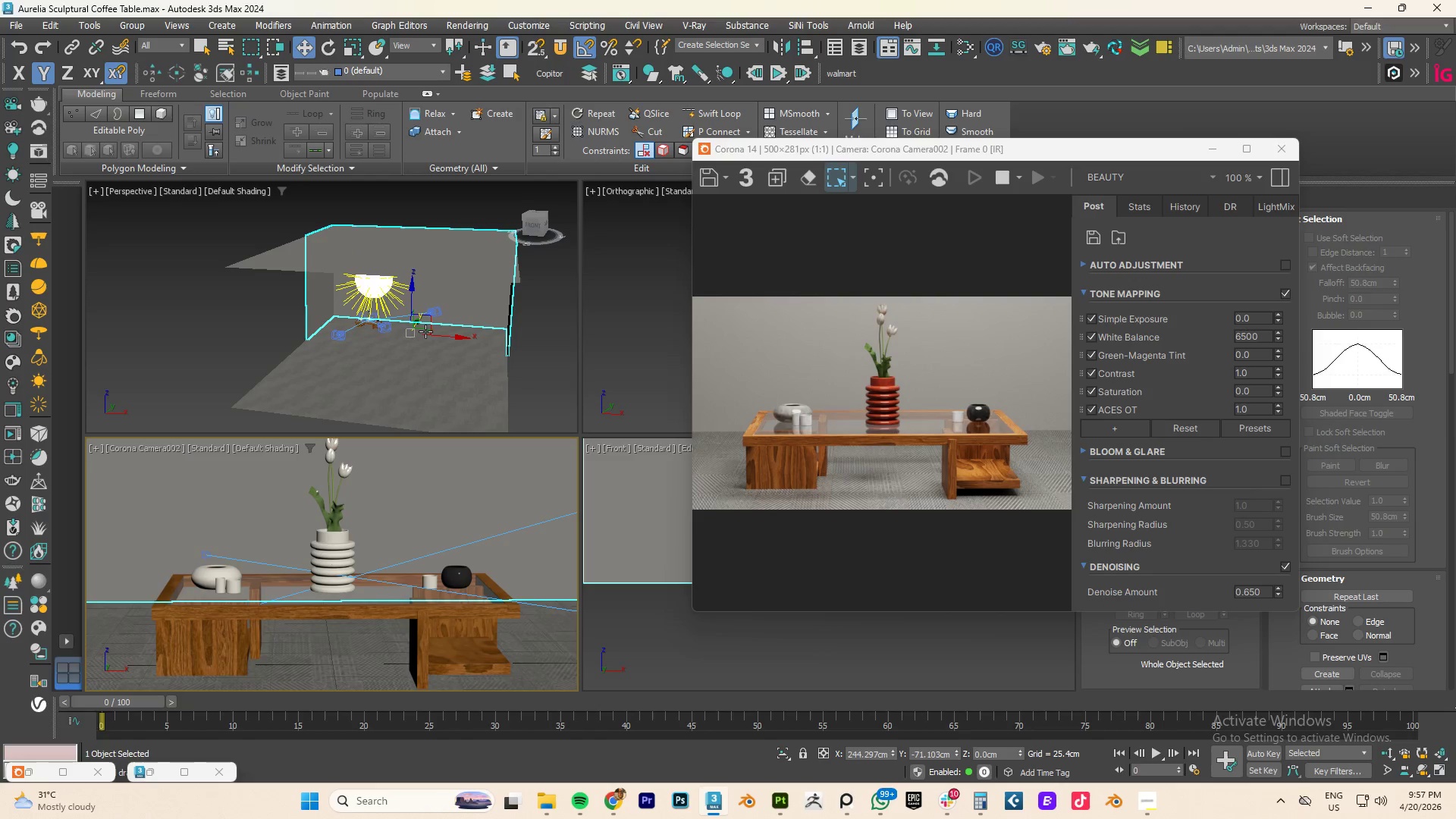 
hold_key(key=AltLeft, duration=0.69)
 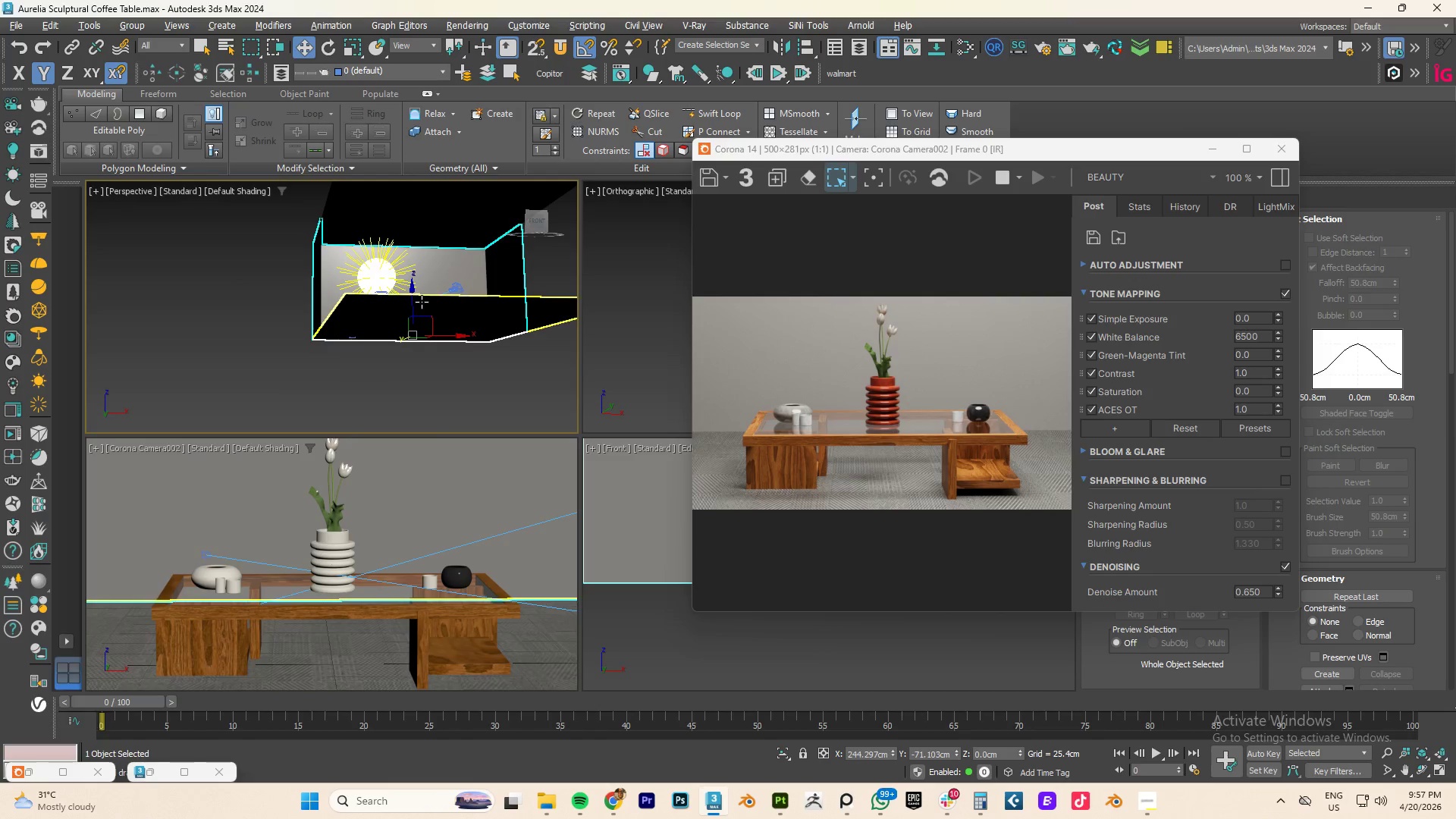 
hold_key(key=AltLeft, duration=0.92)
 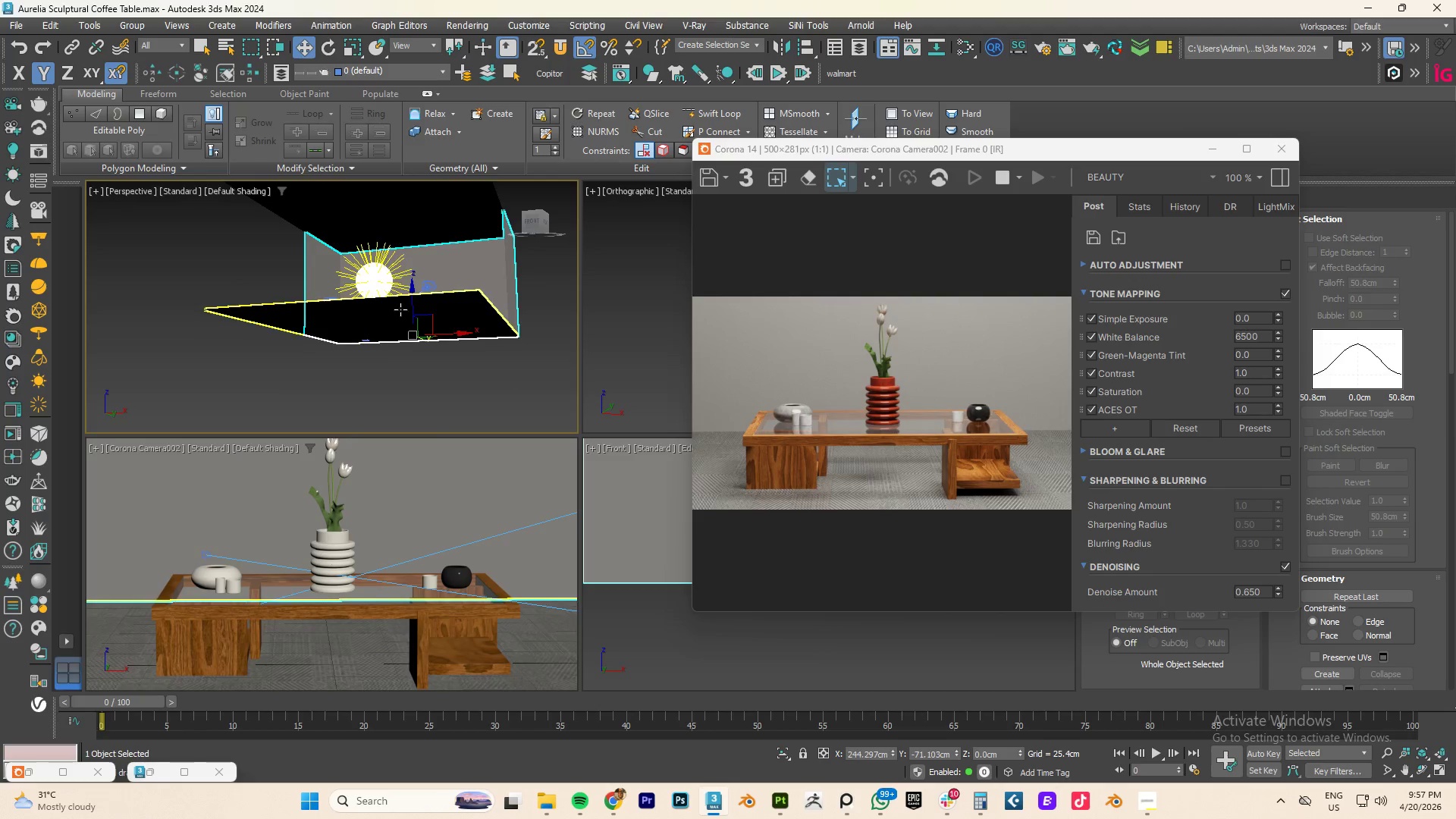 
hold_key(key=AltLeft, duration=0.61)
 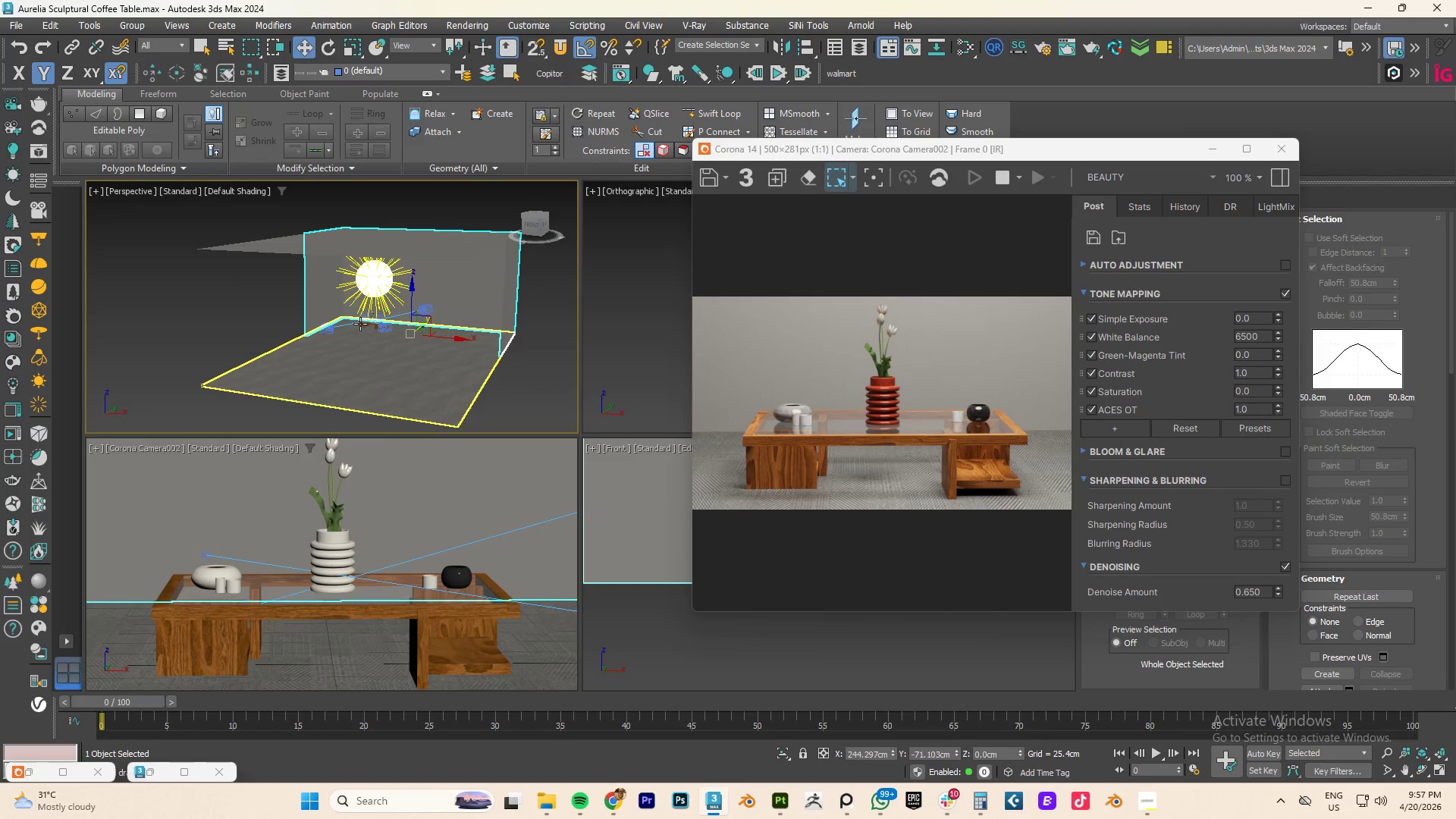 
scroll: coordinate [360, 324], scroll_direction: up, amount: 2.0
 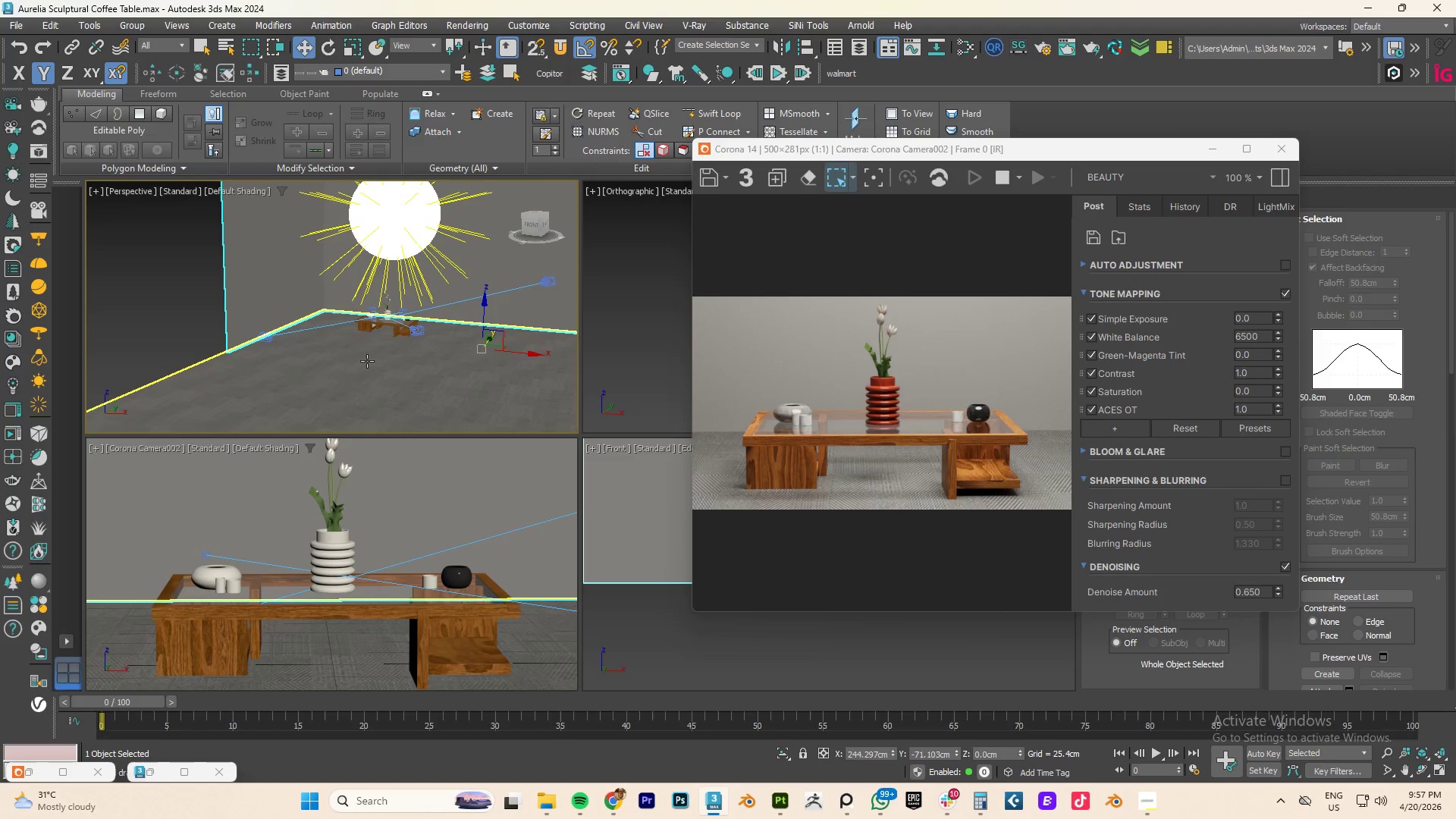 
left_click([367, 362])
 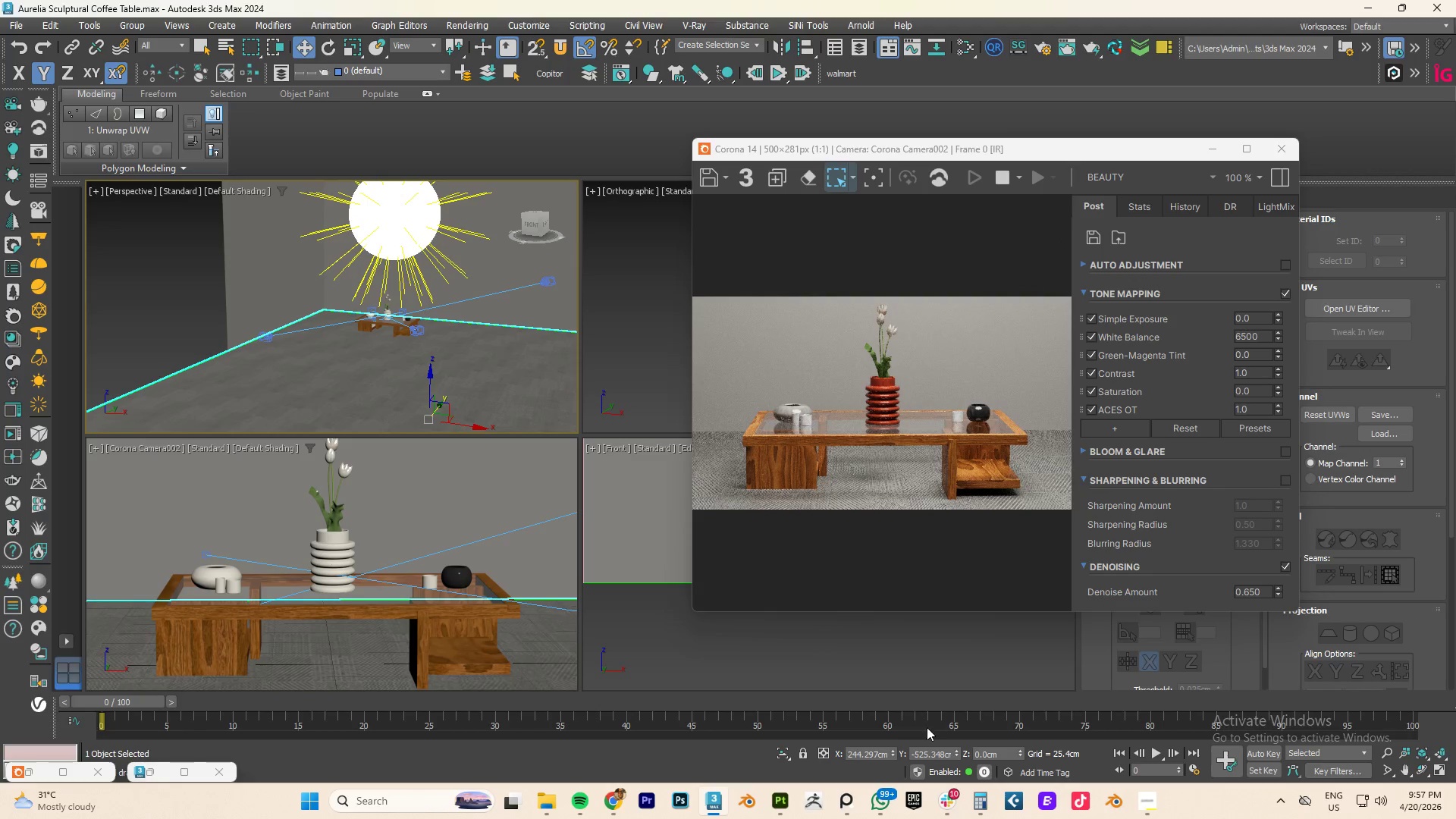 
left_click([1147, 802])